 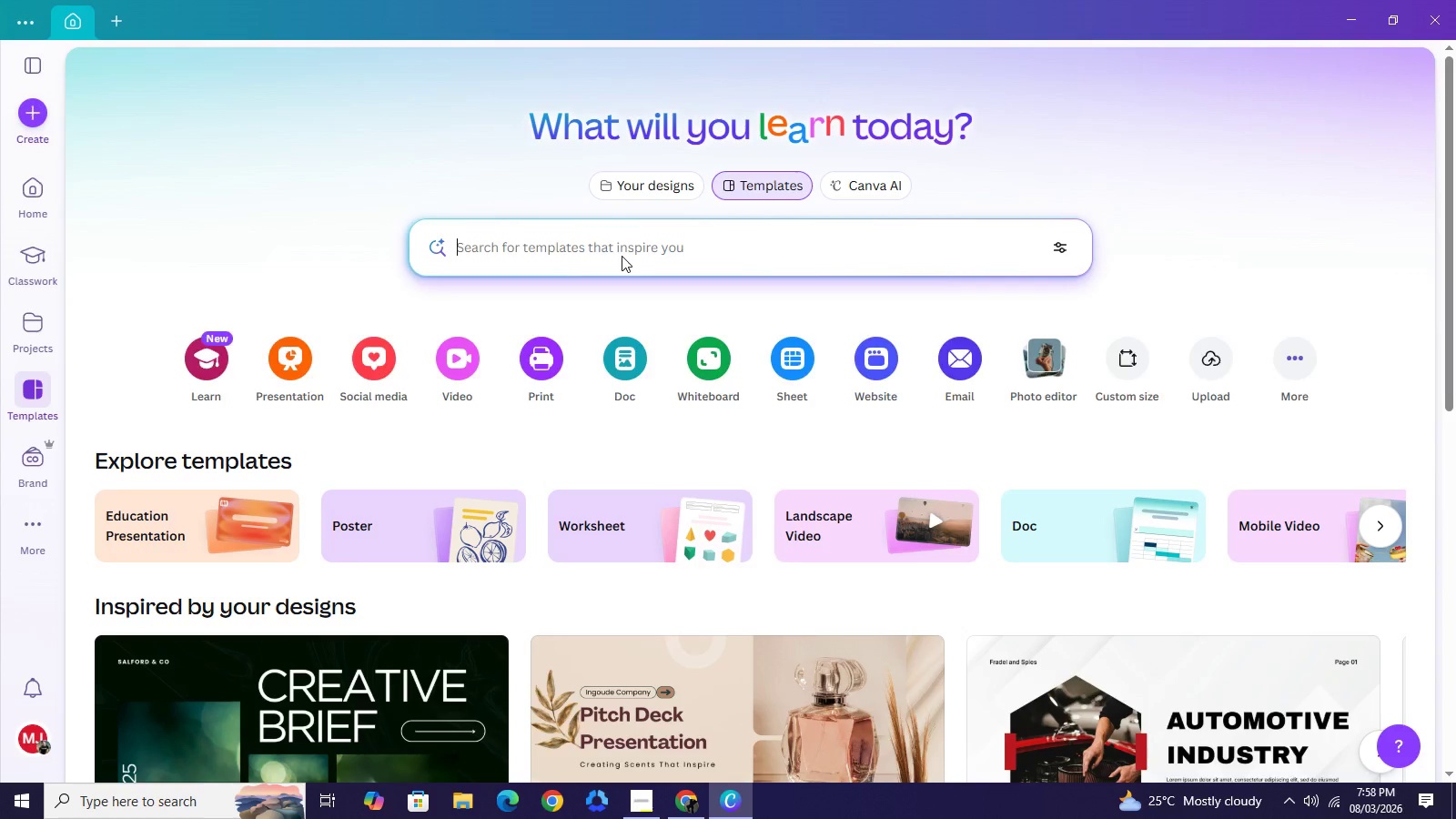 
type(chir)
key(Backspace)
key(Backspace)
type(ristening)
 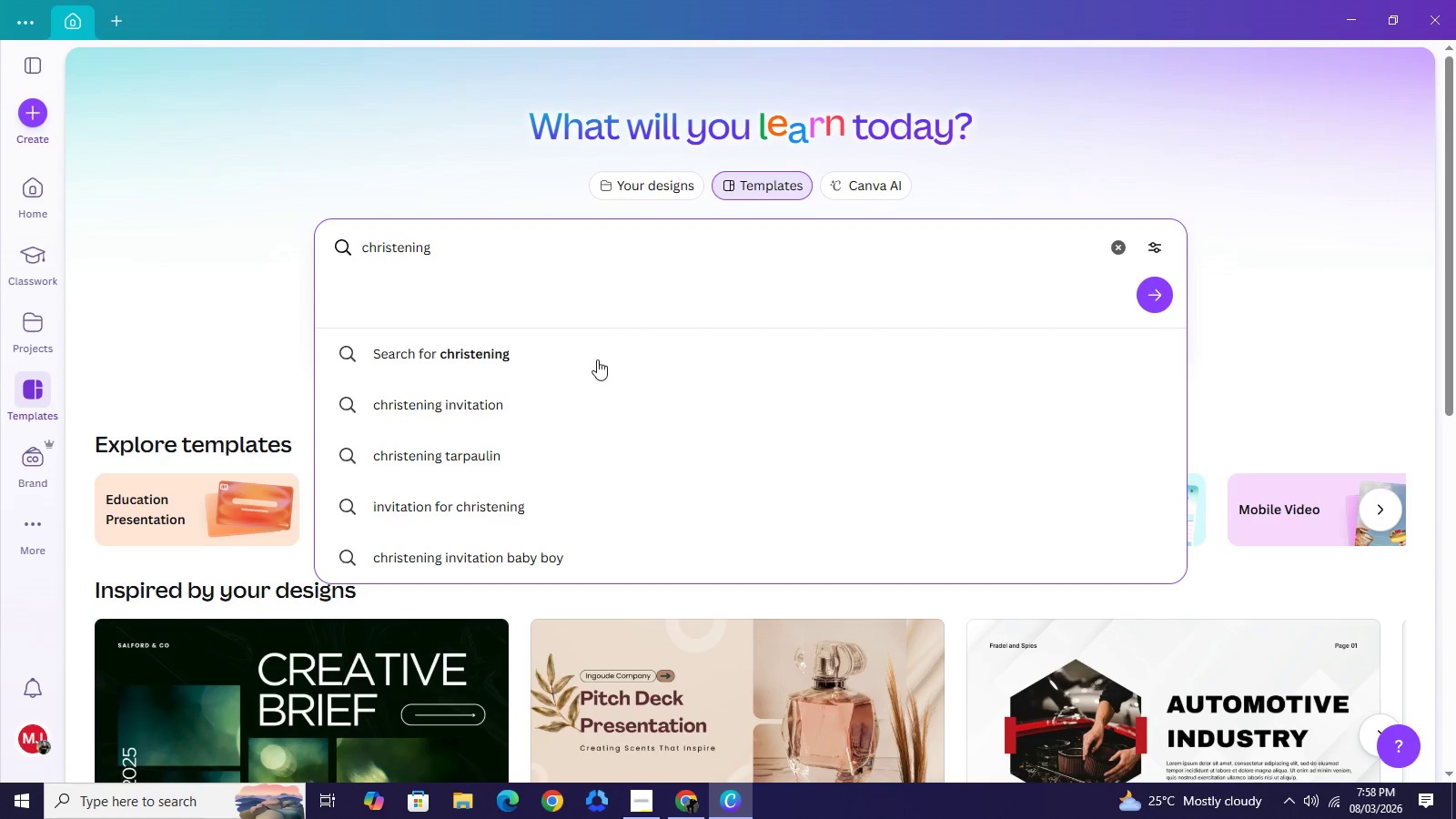 
left_click([572, 393])
 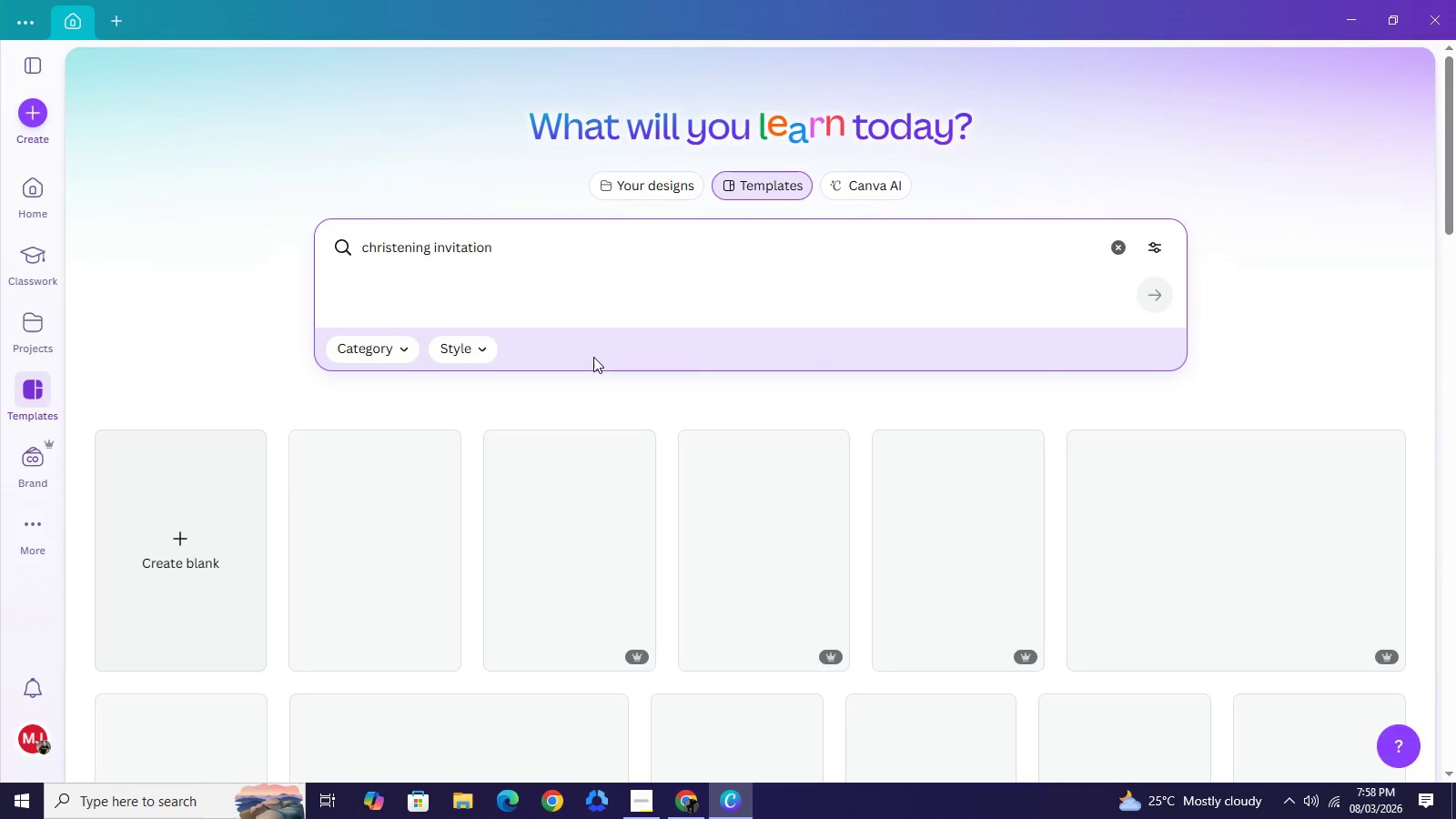 
wait(5.92)
 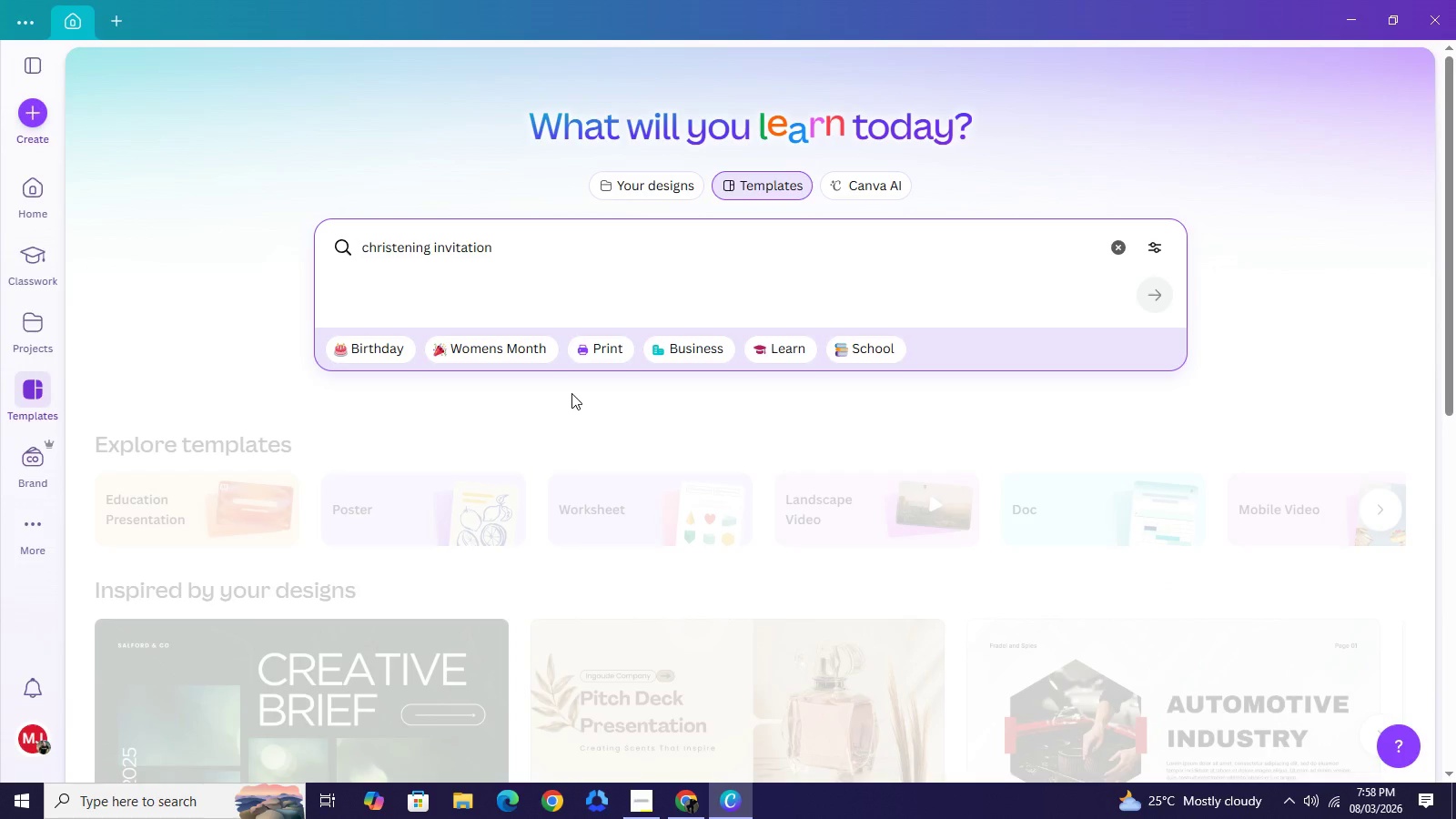 
scroll: coordinate [649, 415], scroll_direction: down, amount: 5.0
 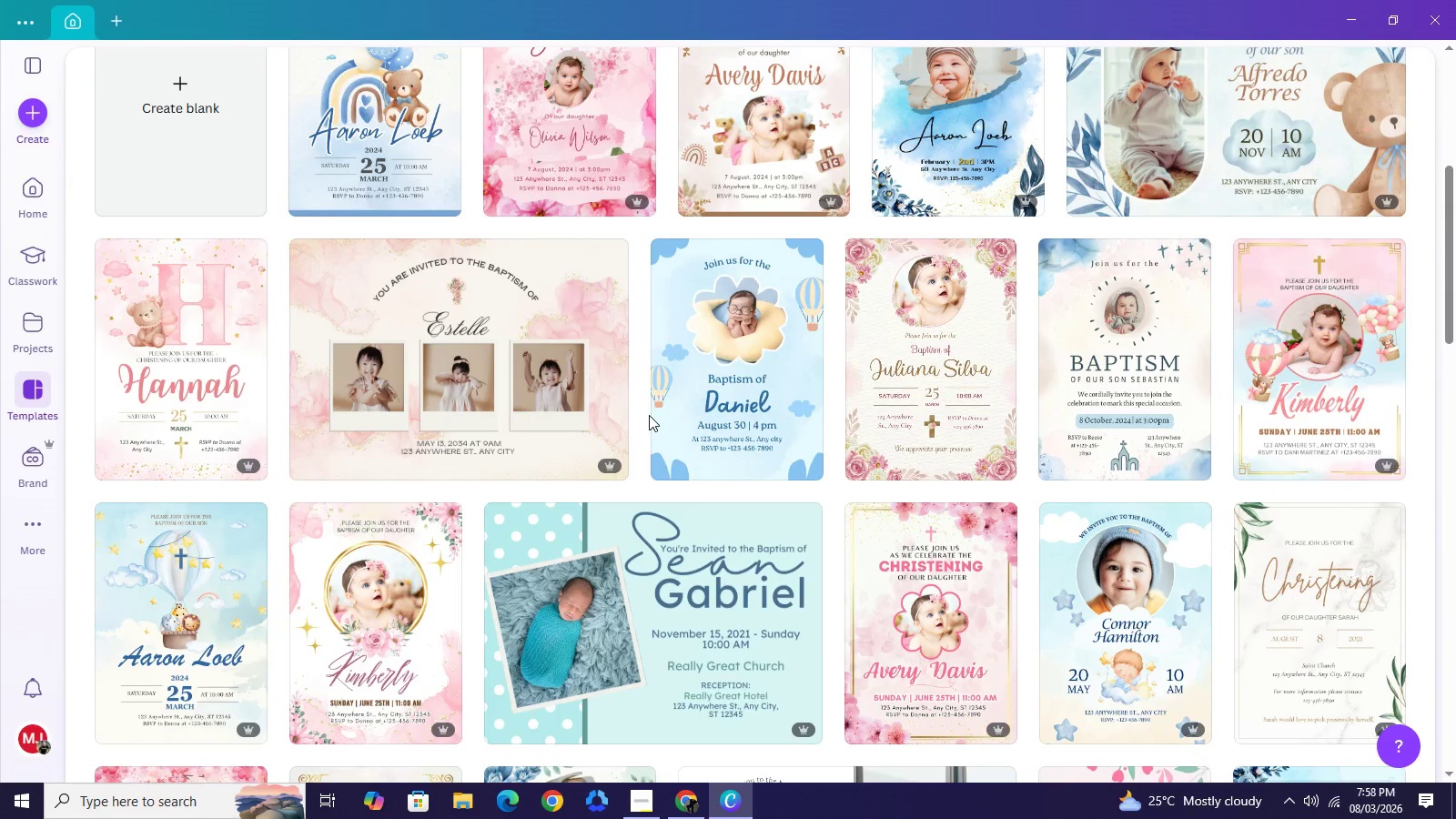 
scroll: coordinate [562, 301], scroll_direction: up, amount: 2.0
 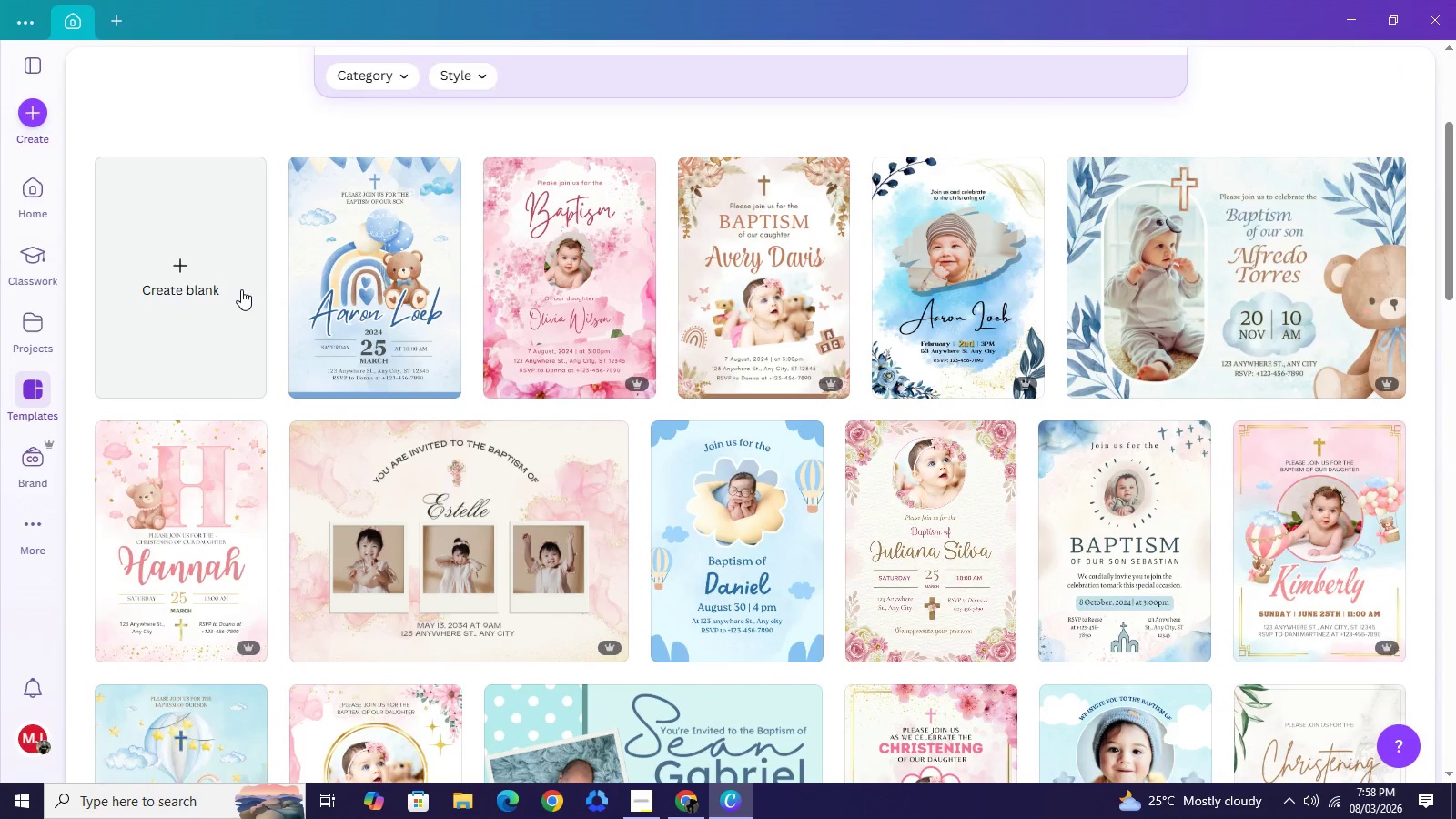 
left_click([241, 289])
 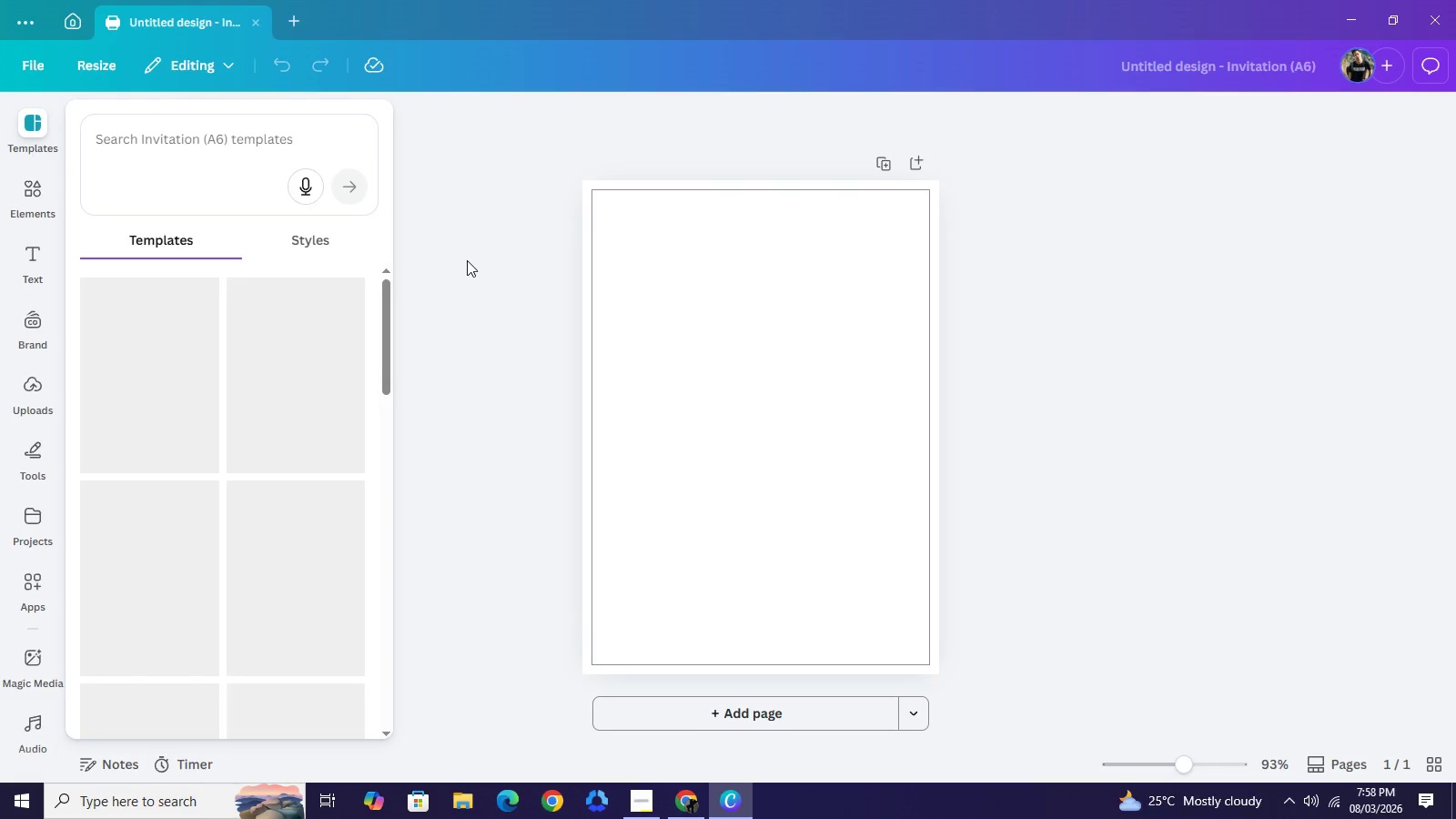 
wait(19.97)
 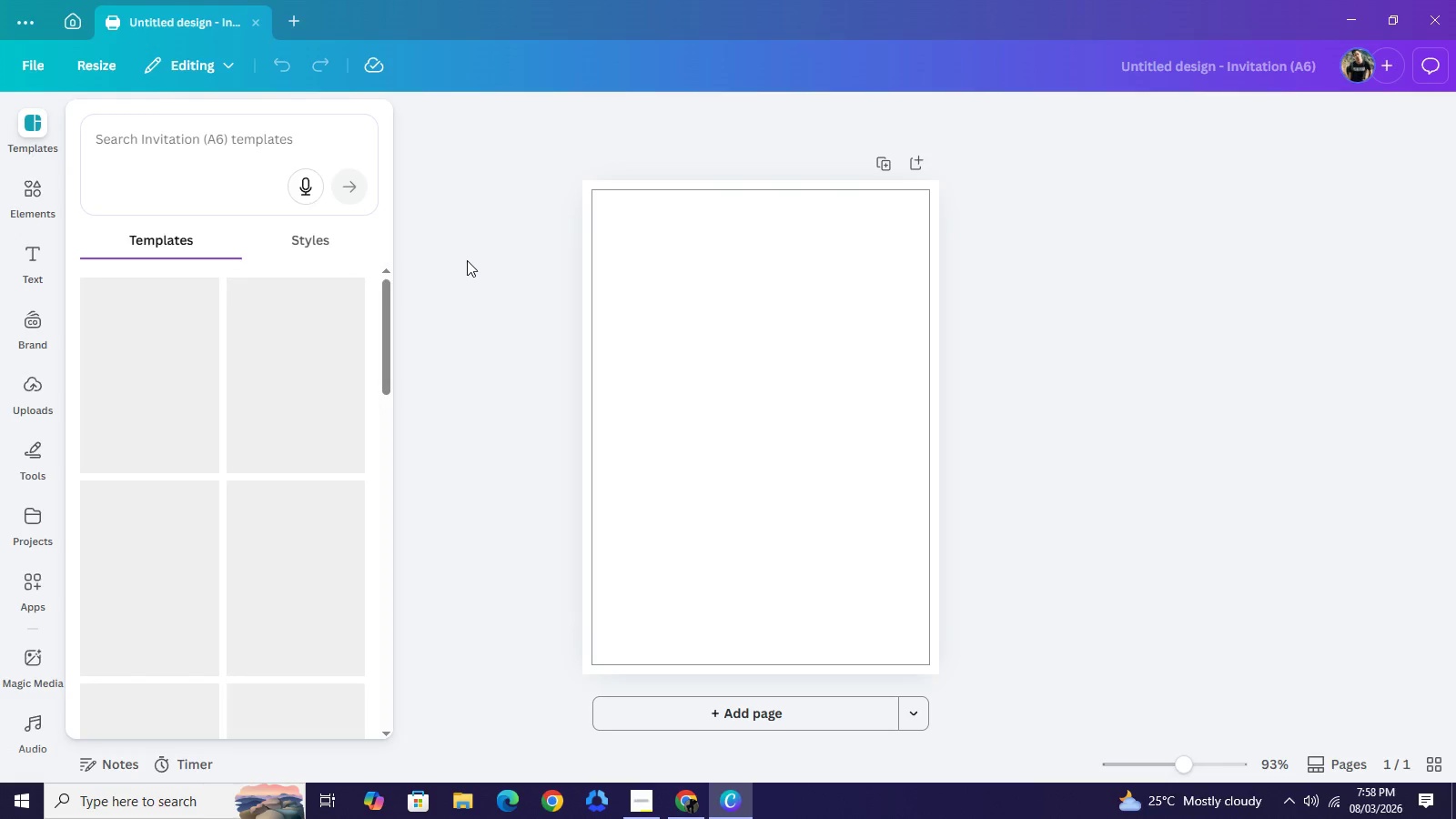 
left_click([158, 54])
 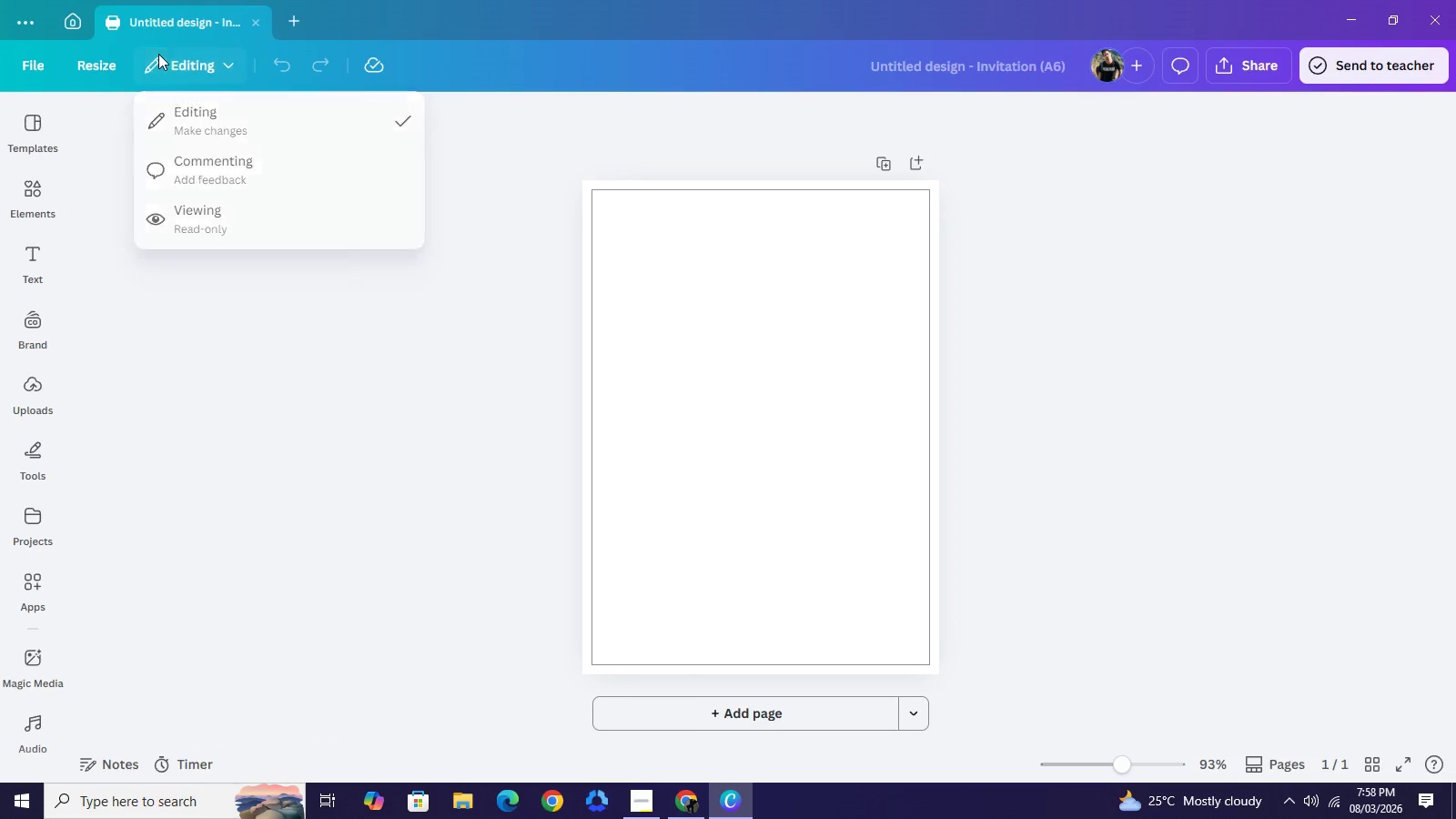 
left_click([158, 54])
 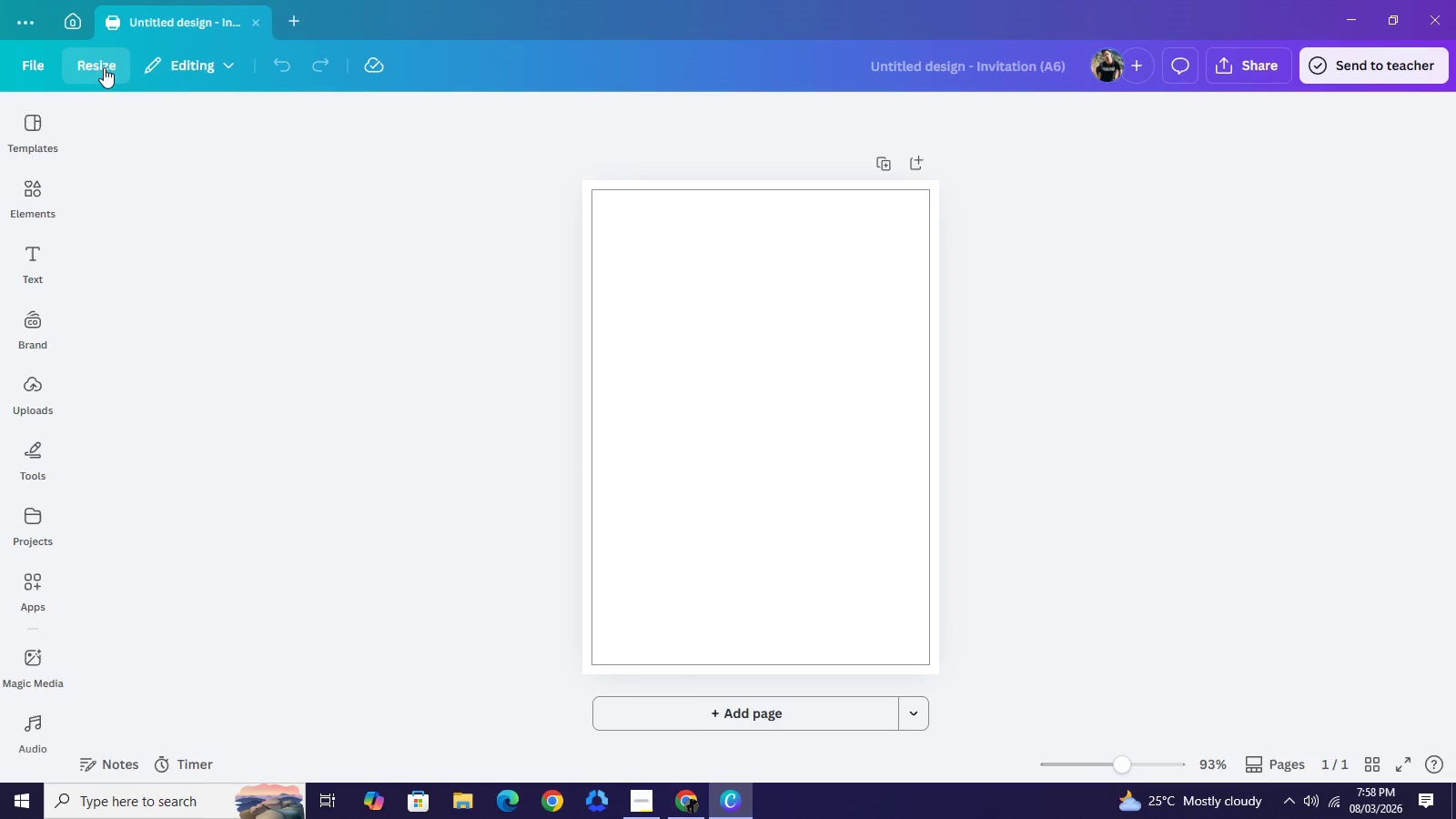 
left_click([104, 67])
 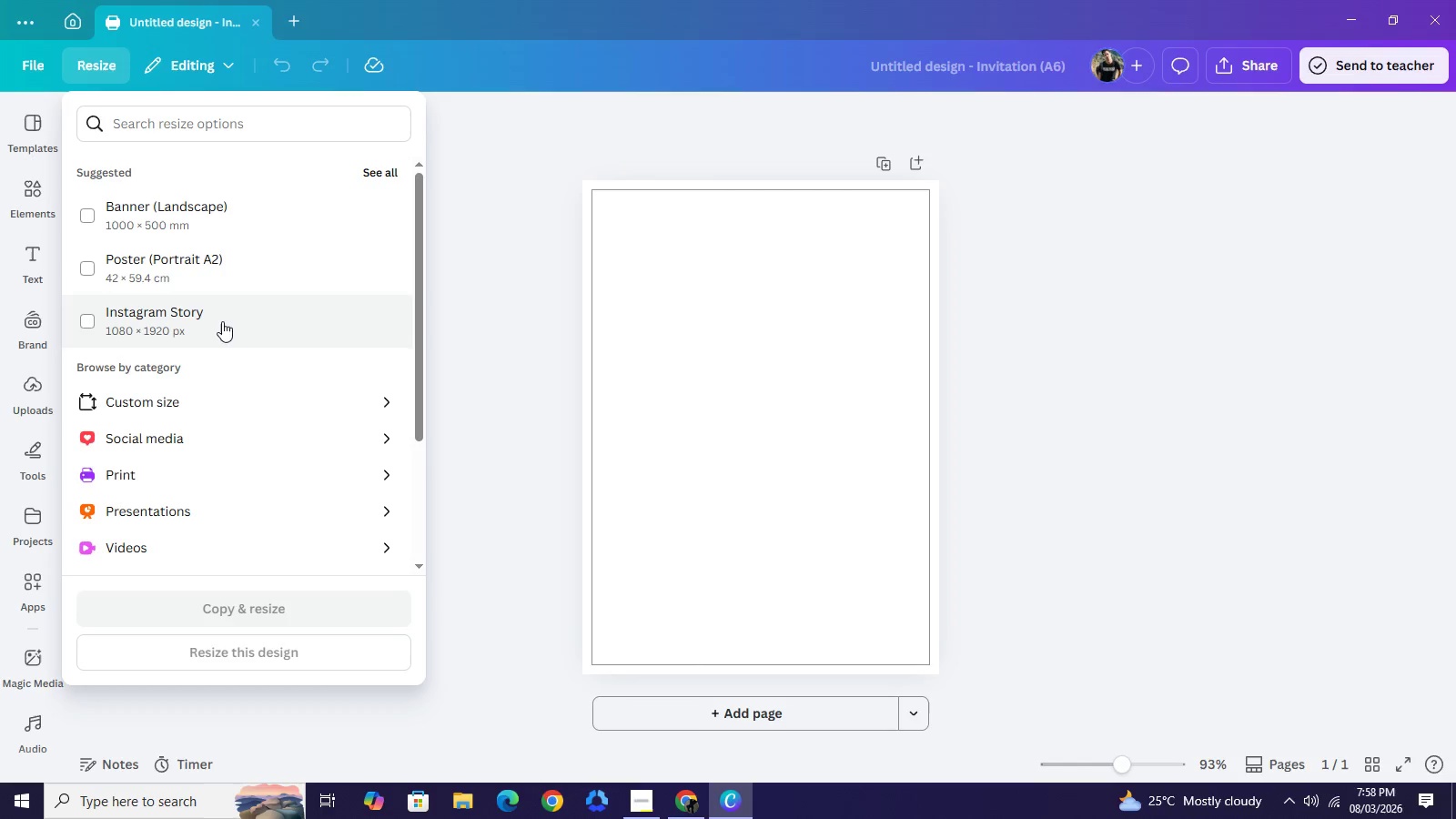 
wait(5.3)
 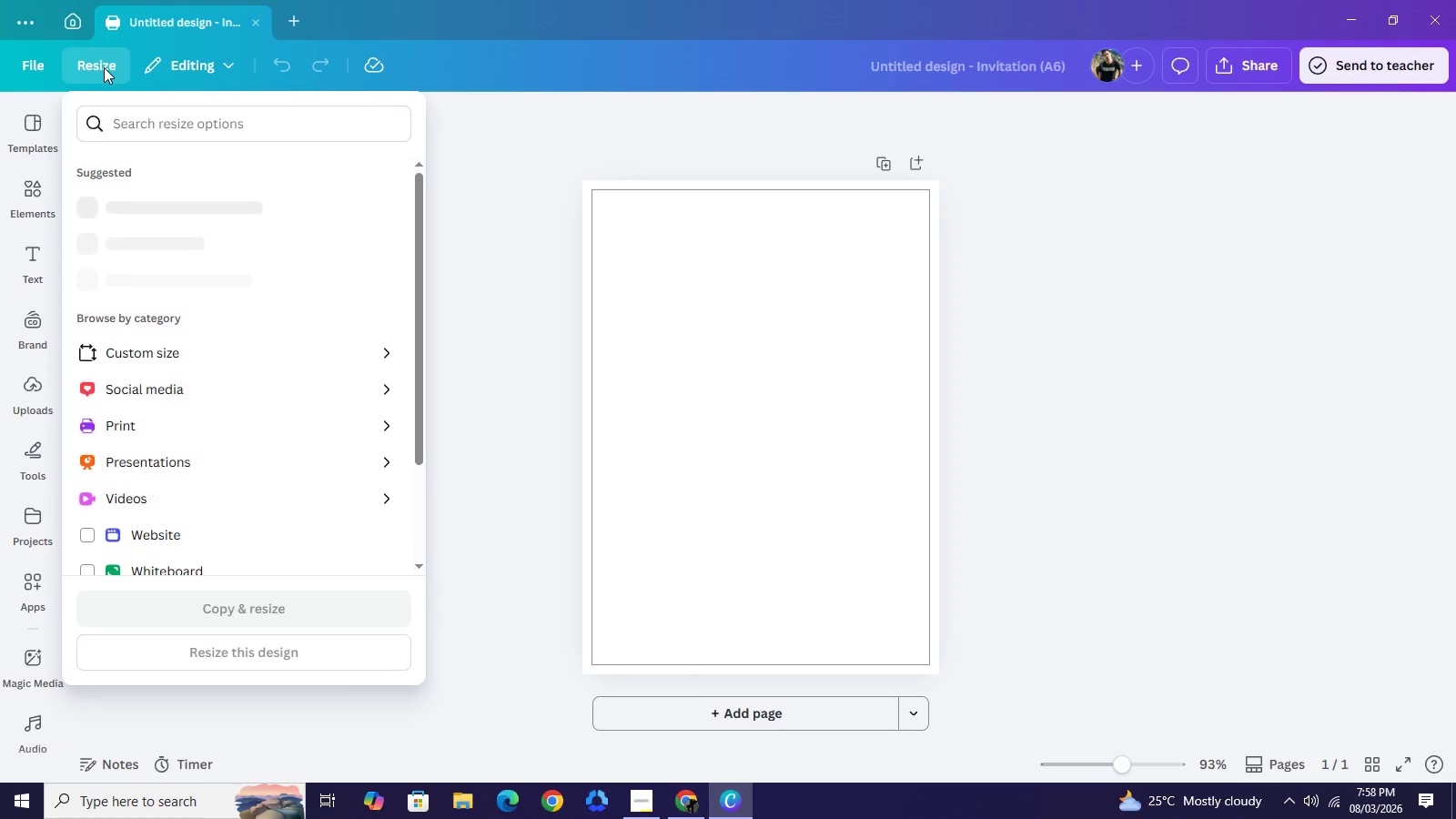 
left_click([217, 403])
 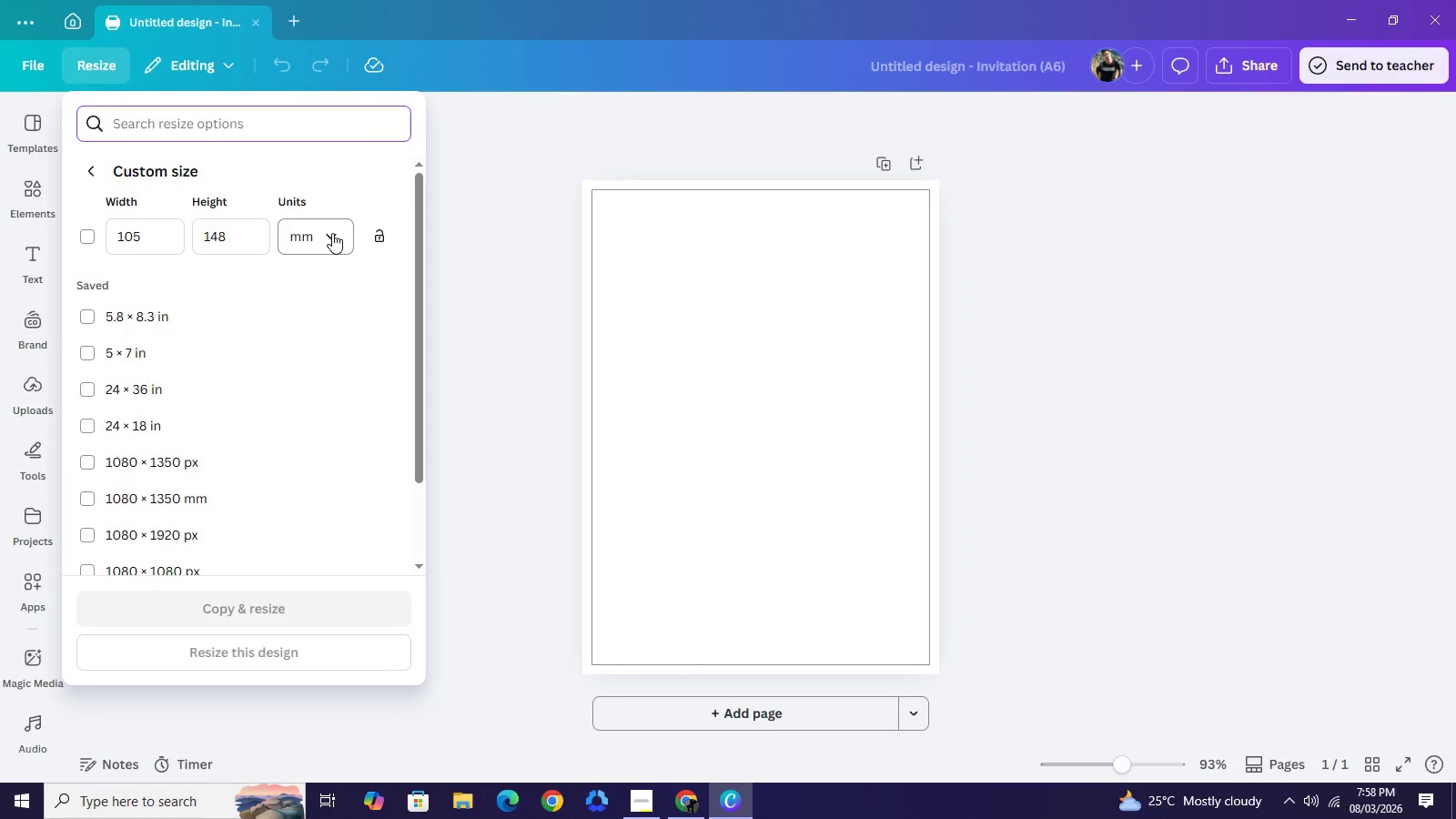 
left_click([332, 233])
 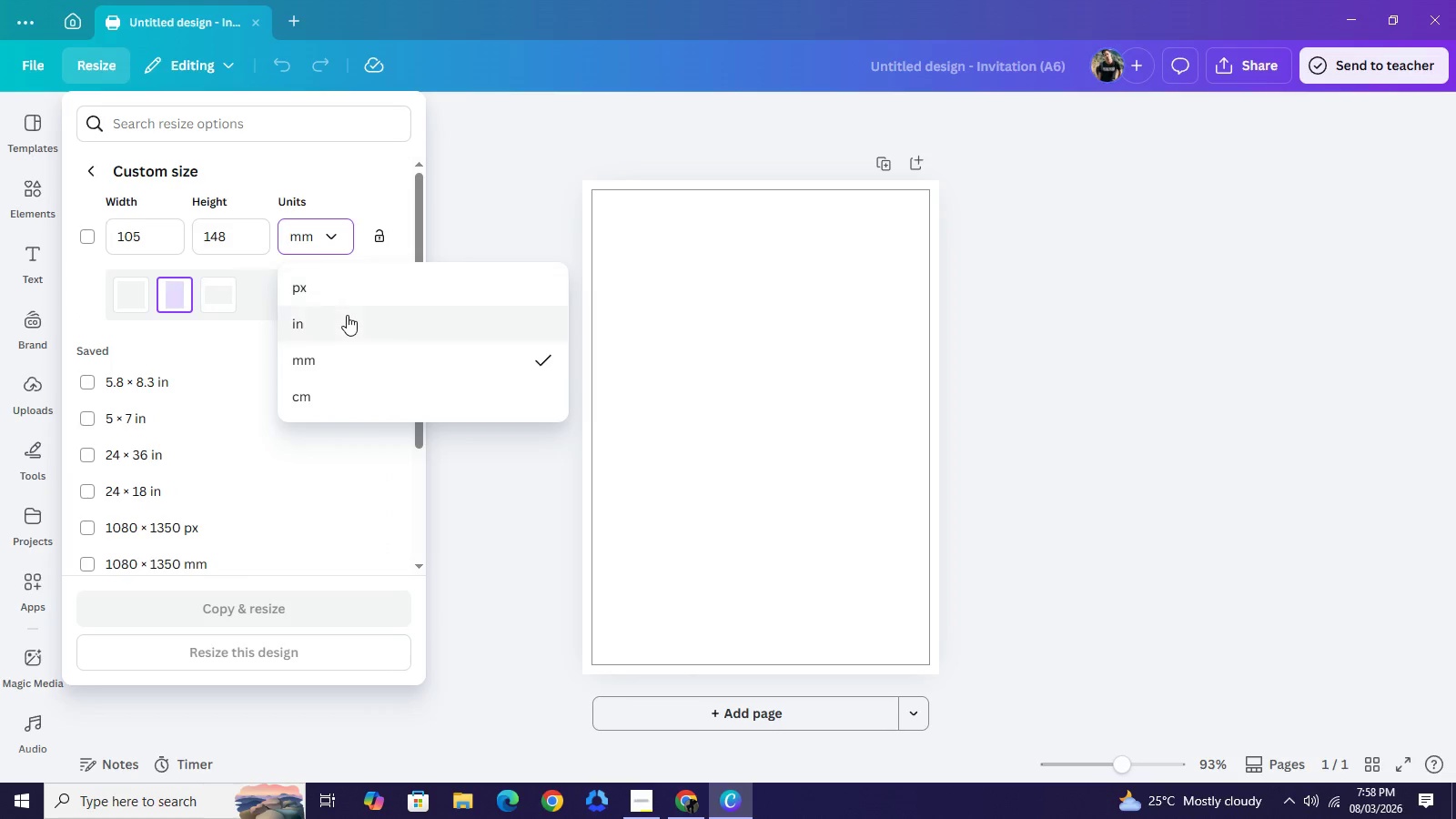 
left_click([347, 315])
 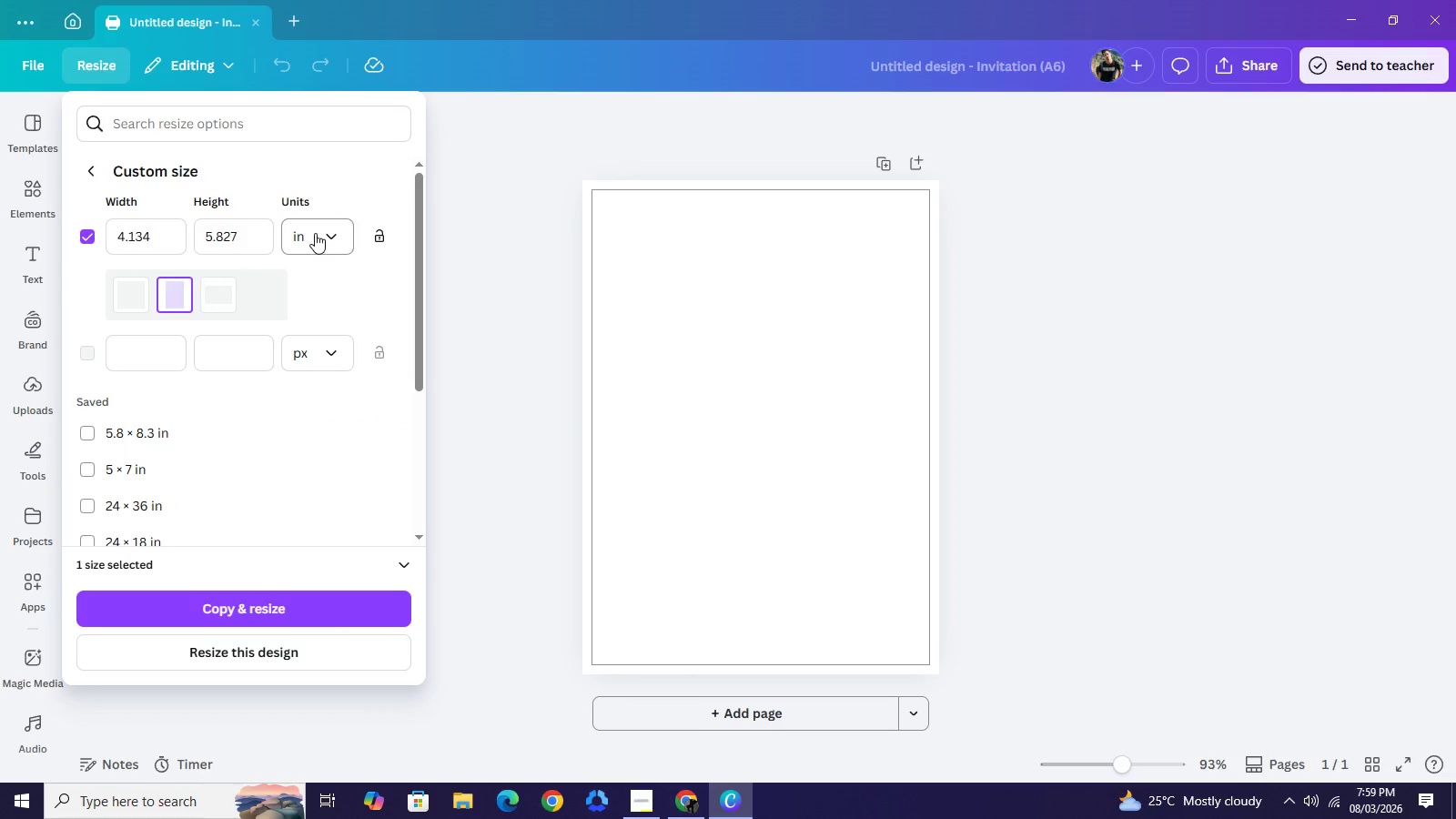 
left_click([315, 233])
 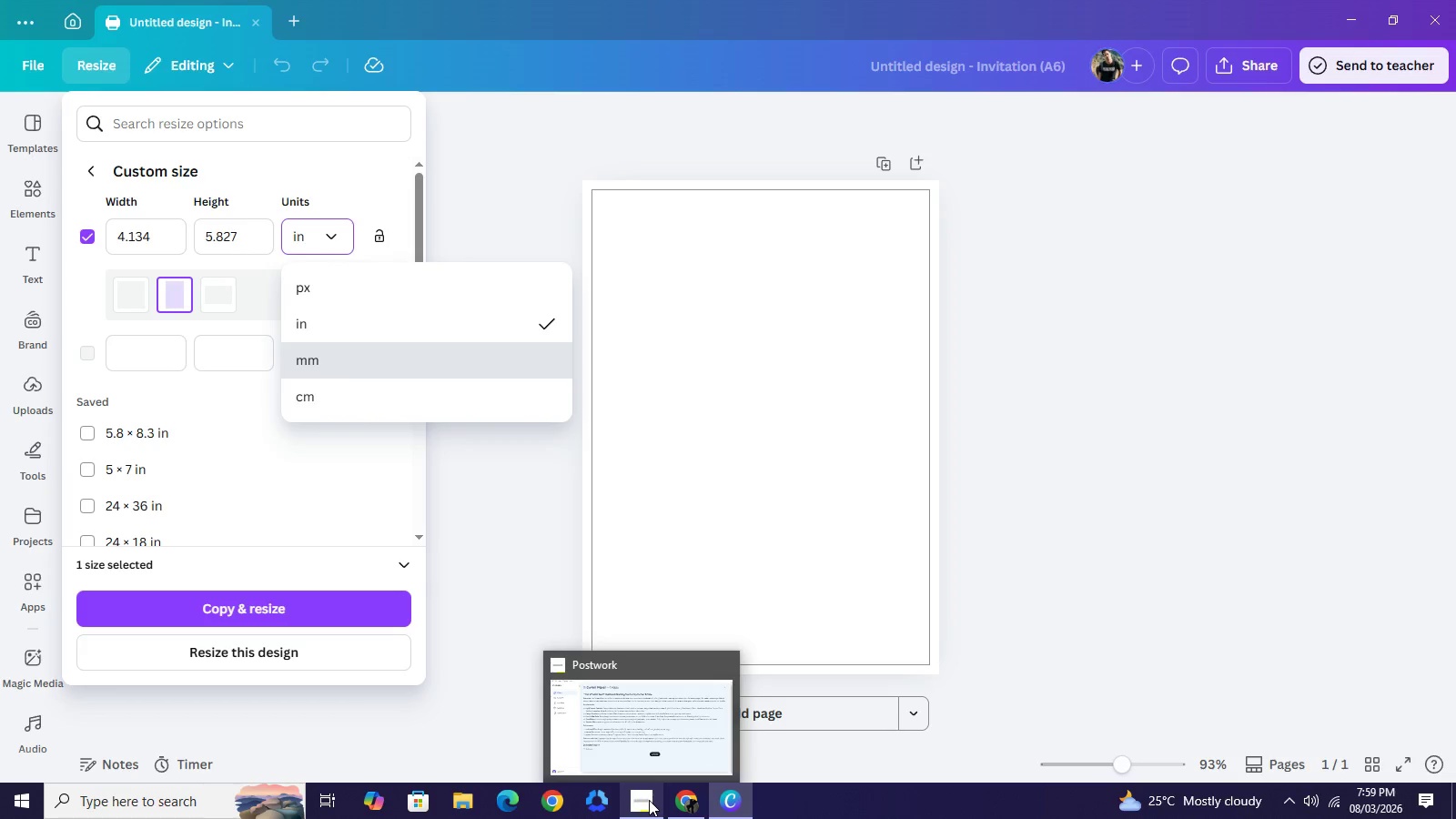 
left_click([649, 800])